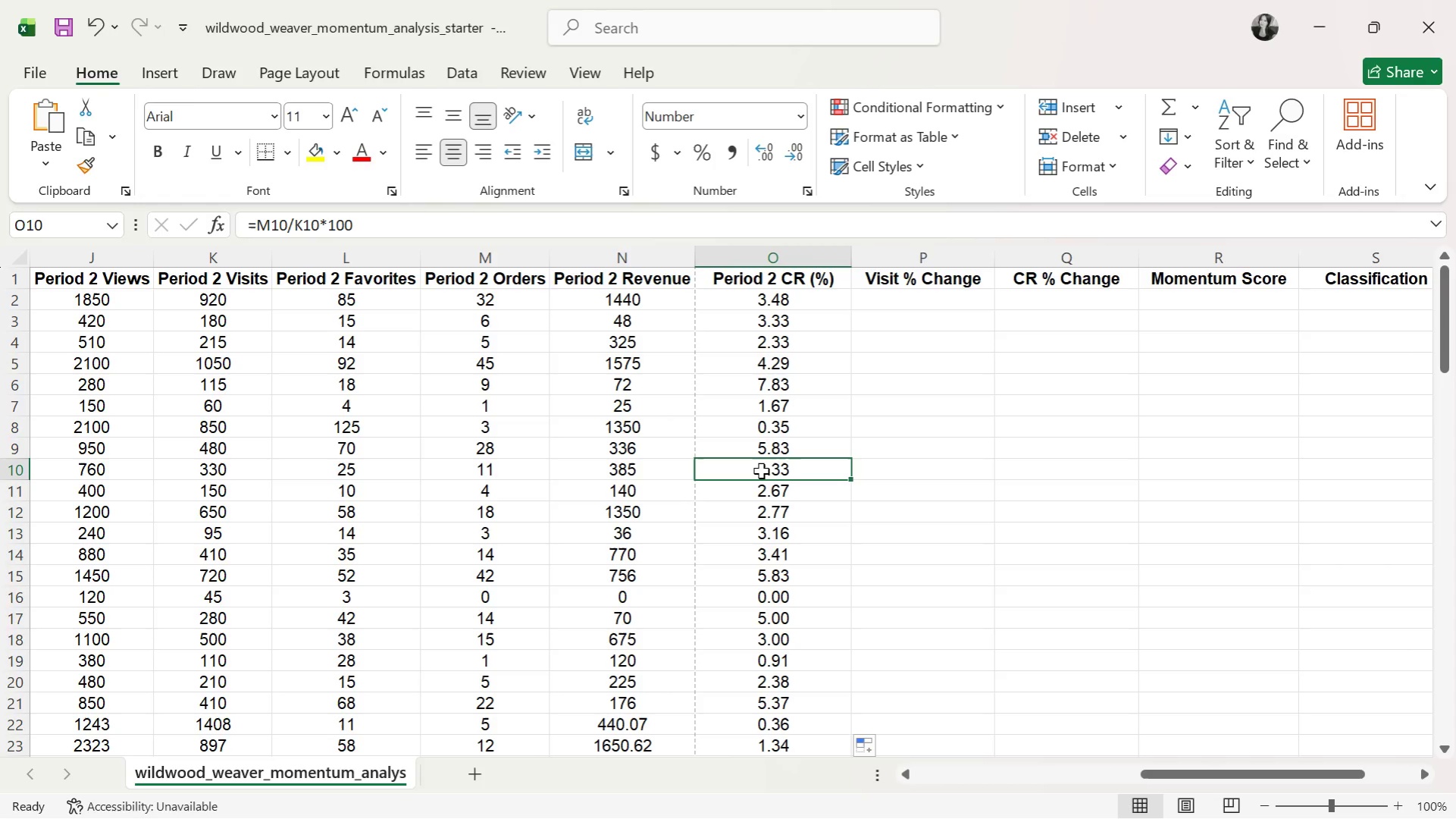 
left_click([926, 354])
 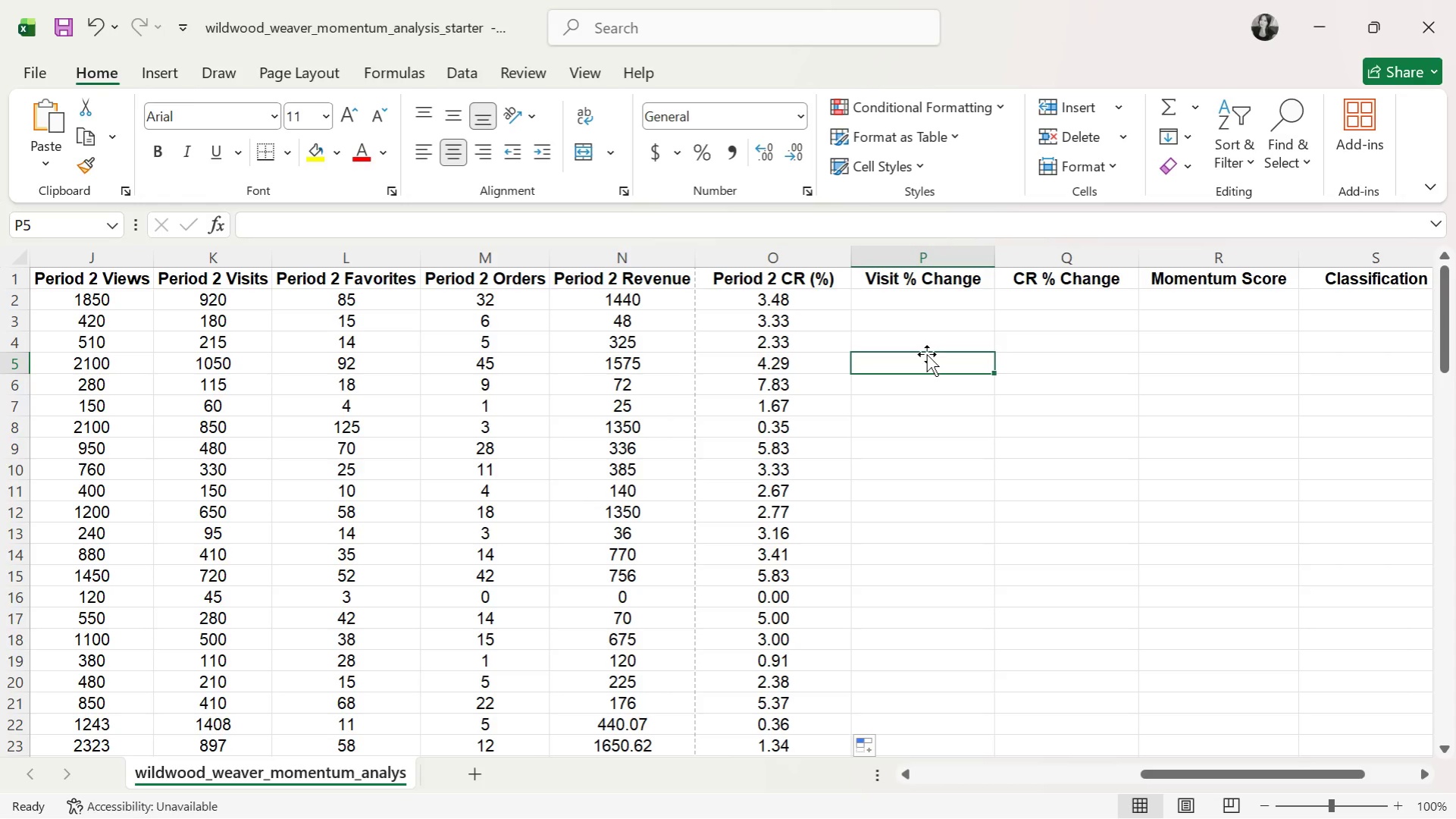 
key(Alt+Tab)